 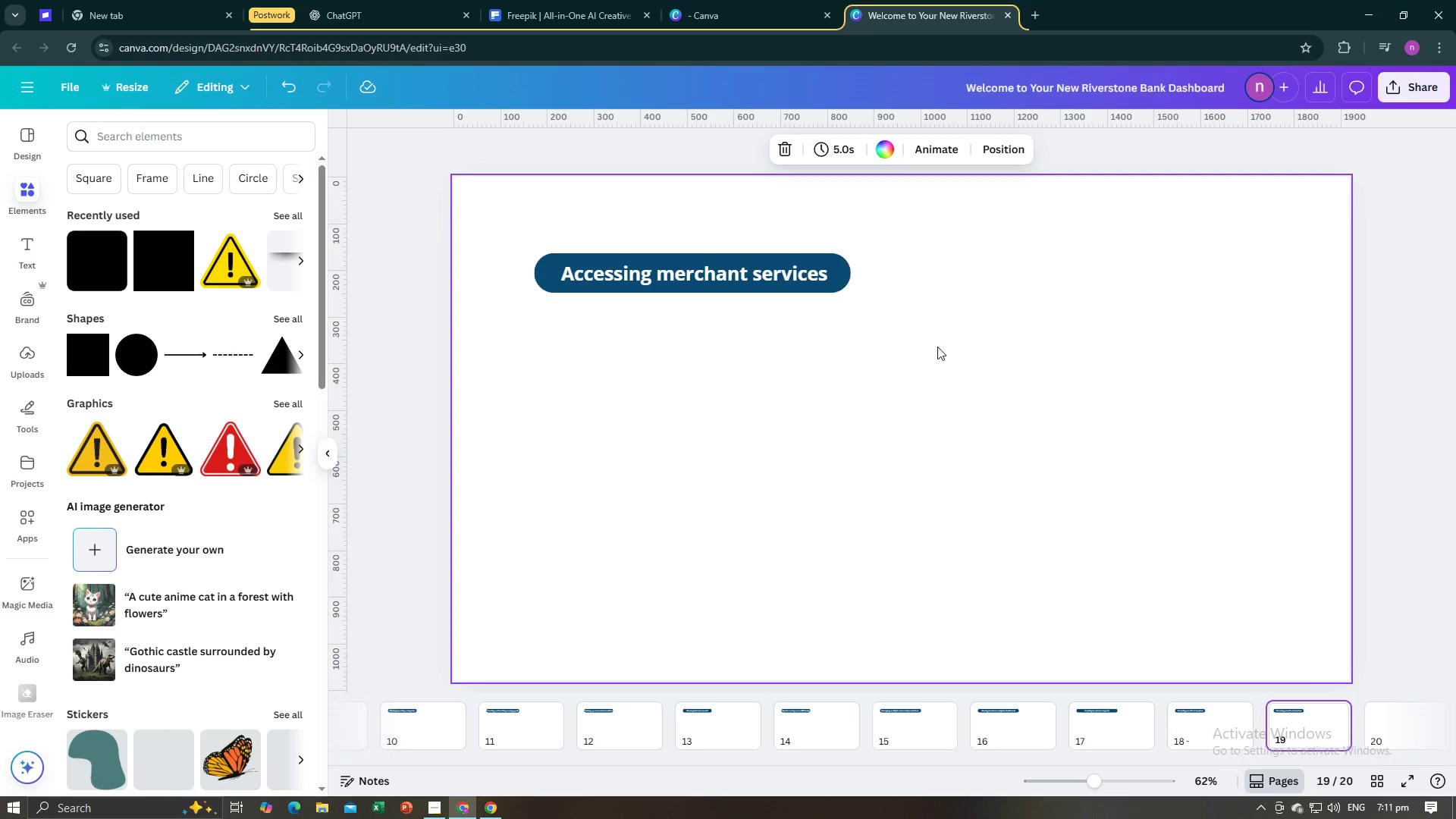 
left_click([701, 270])
 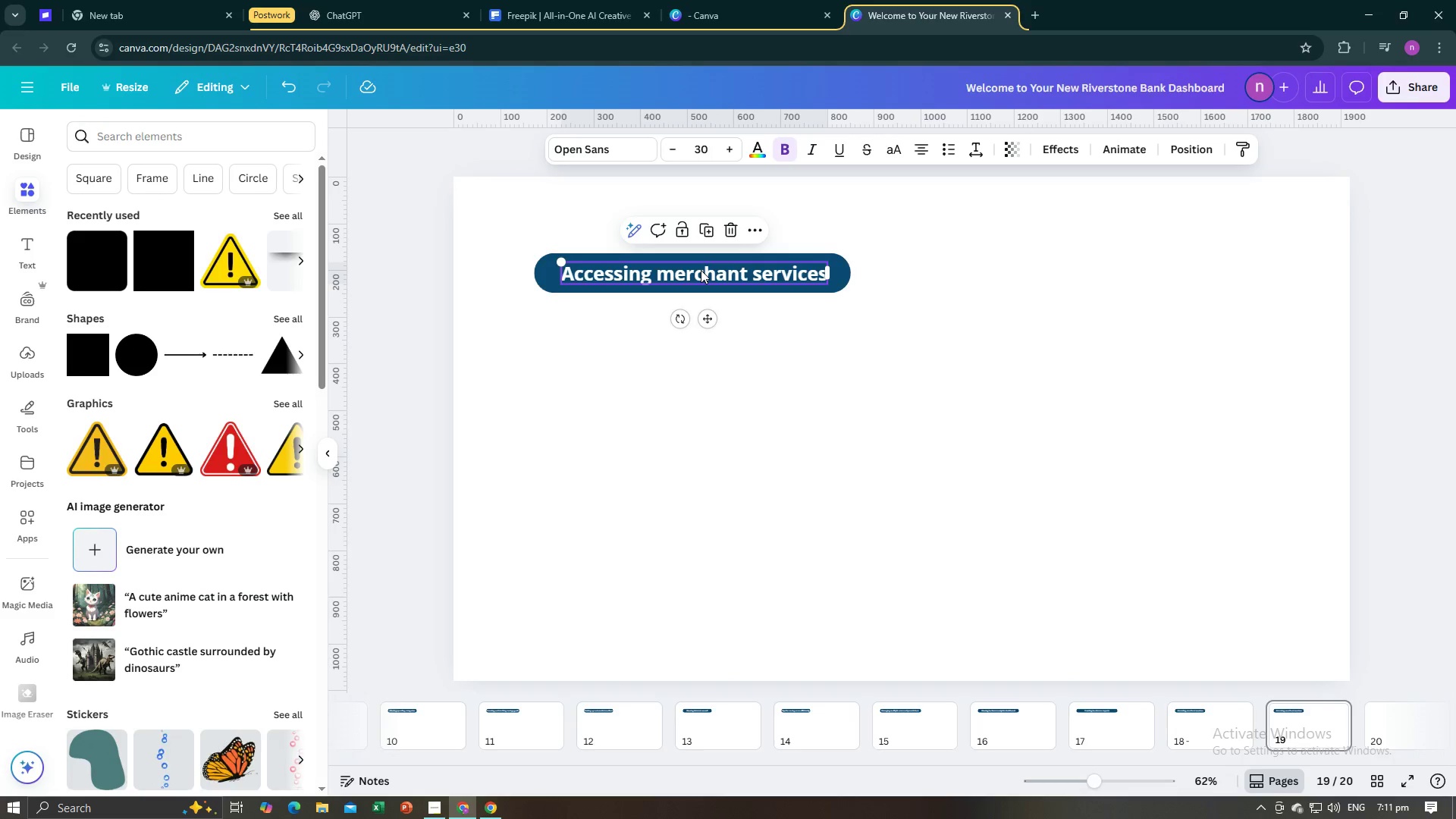 
key(Backspace)
 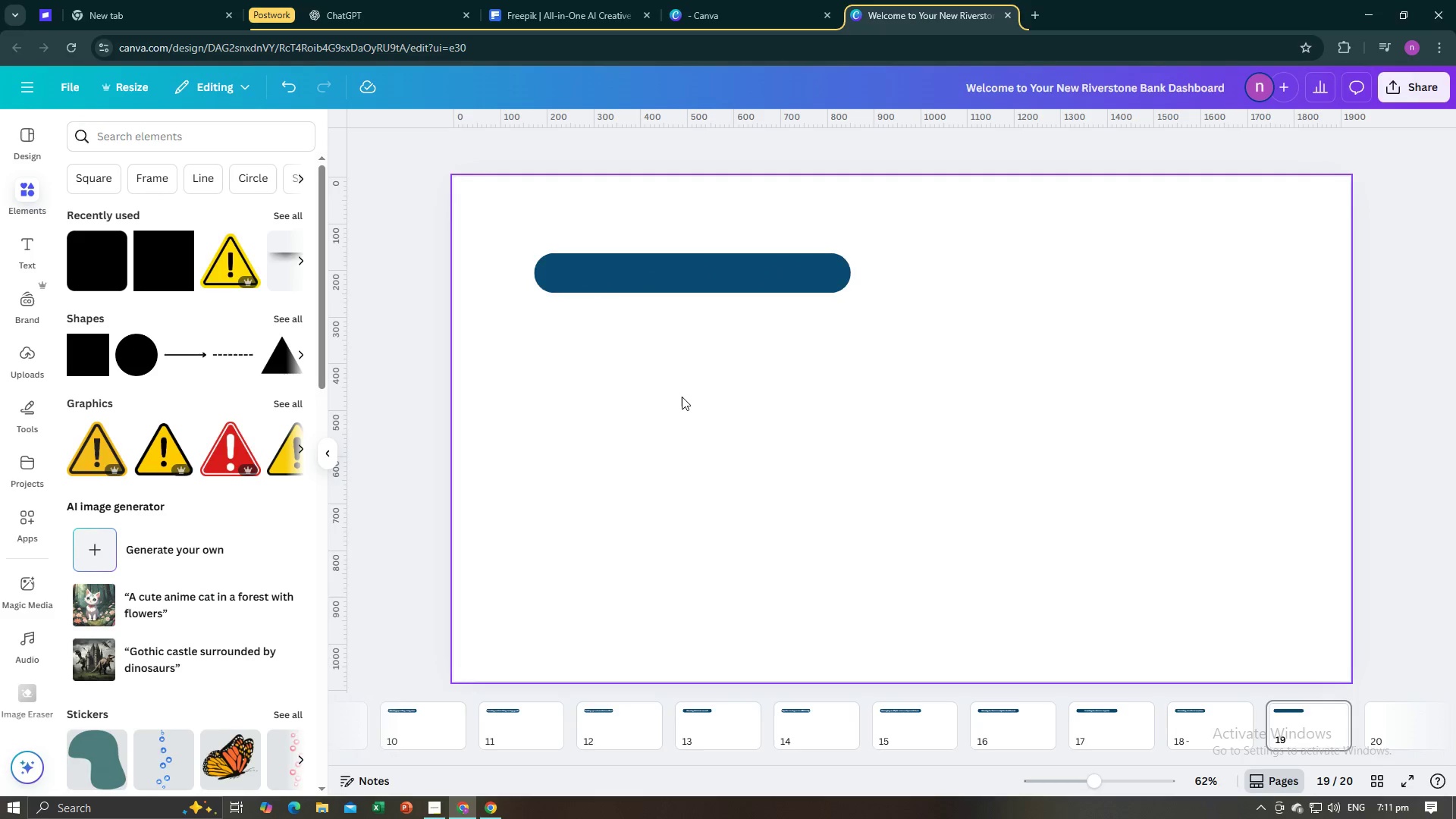 
key(Control+V)
 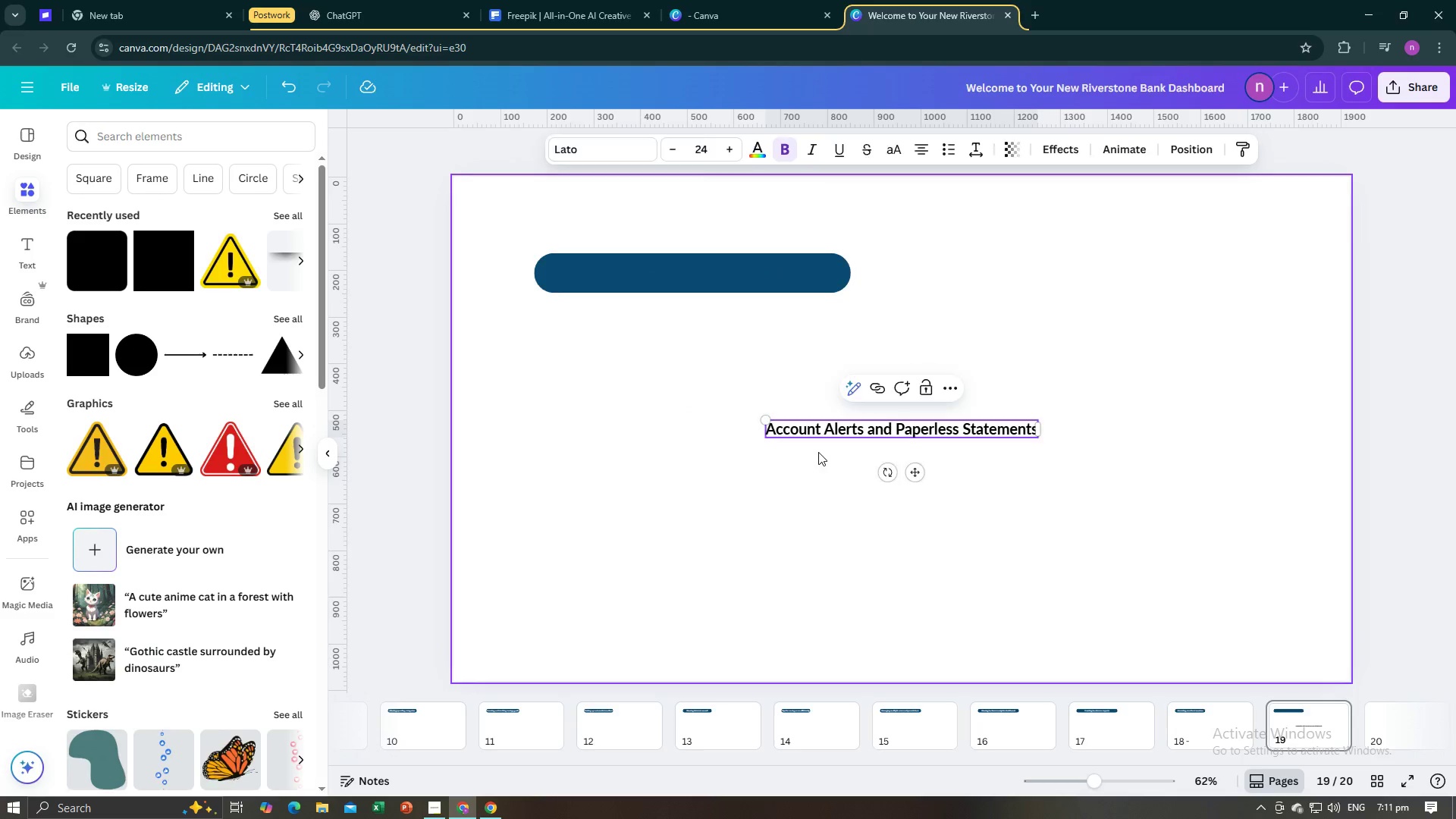 
double_click([858, 435])
 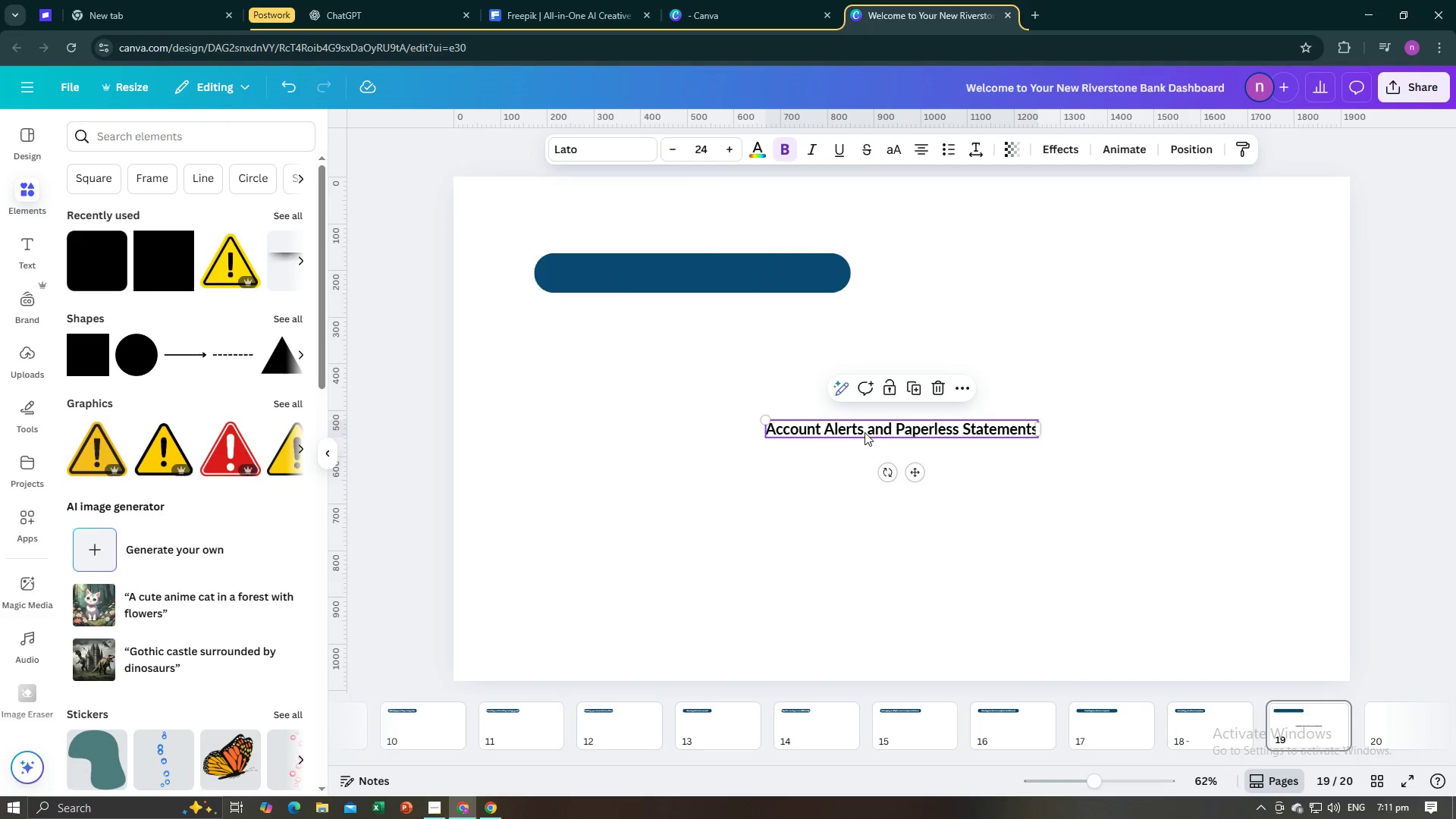 
left_click_drag(start_coordinate=[864, 432], to_coordinate=[654, 278])
 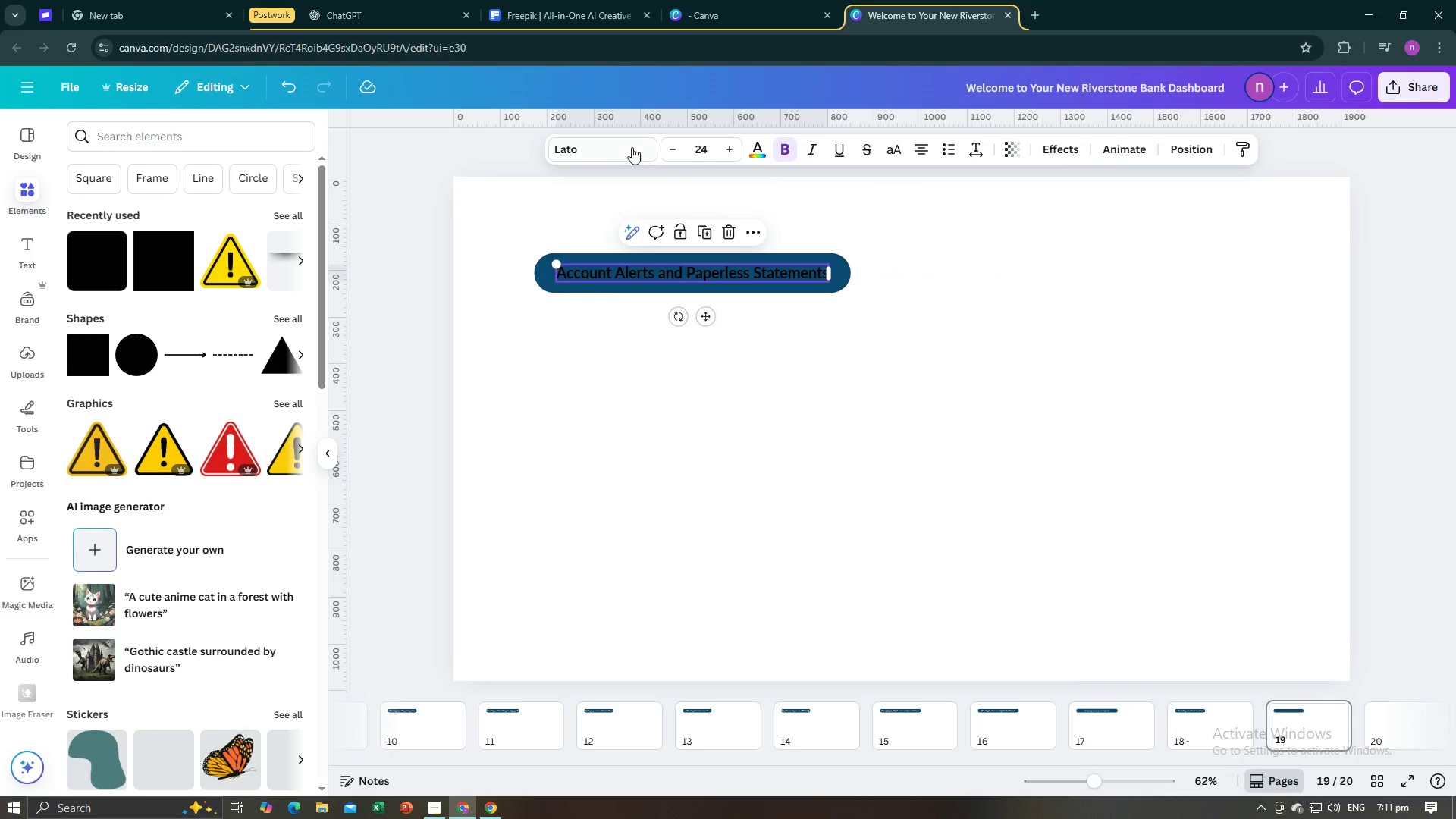 
left_click([632, 146])
 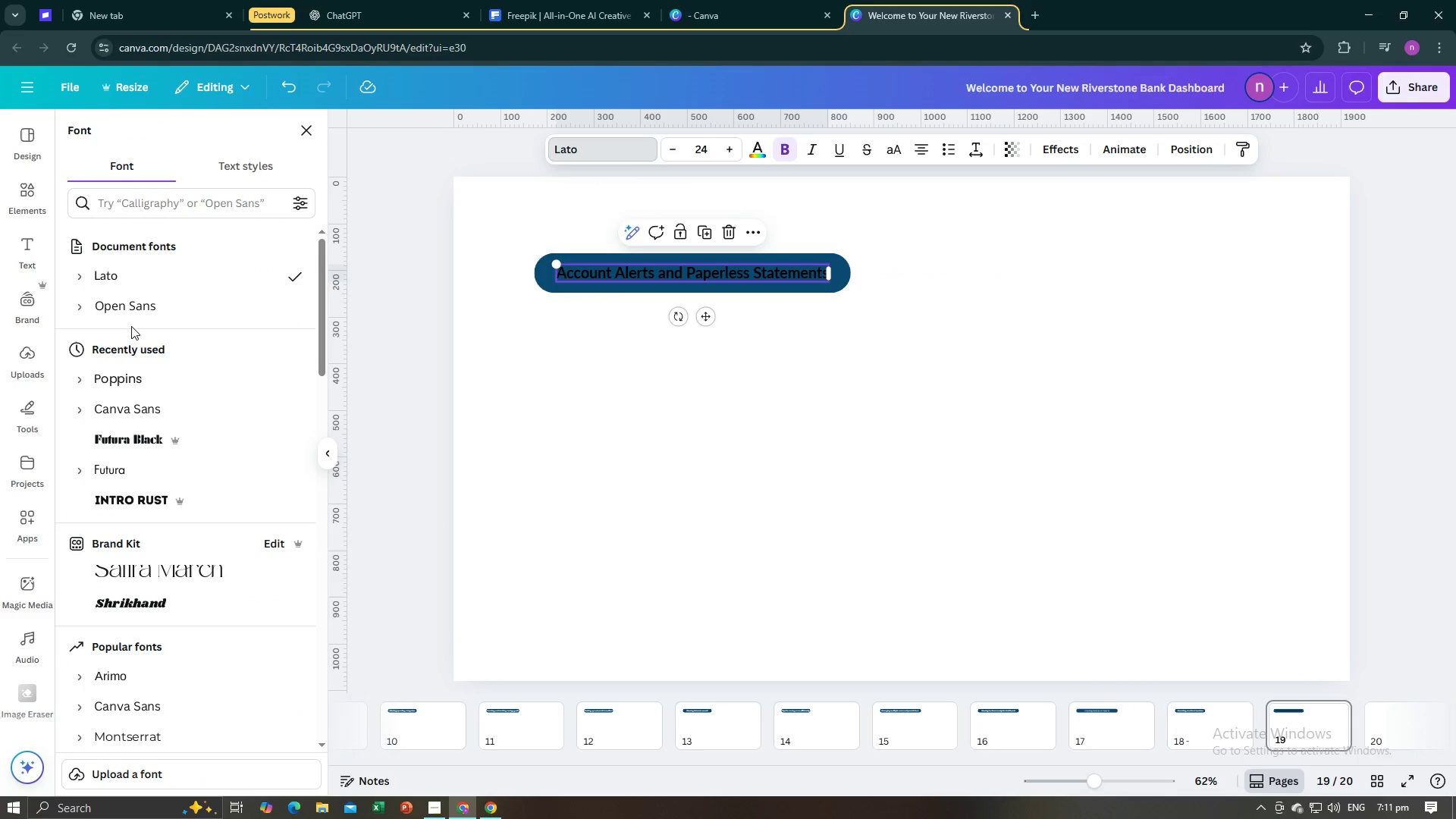 
left_click([141, 308])
 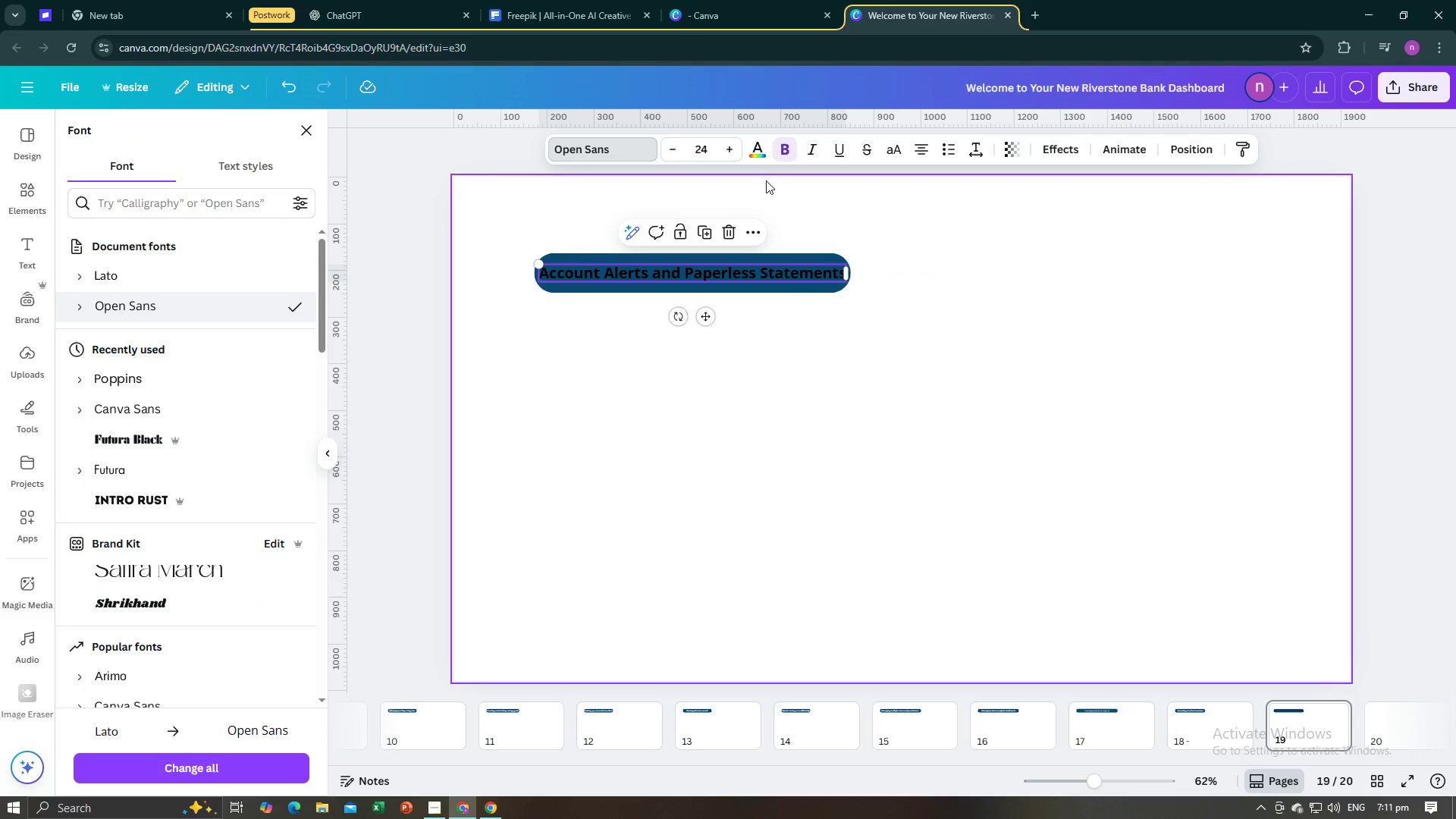 
left_click([755, 156])
 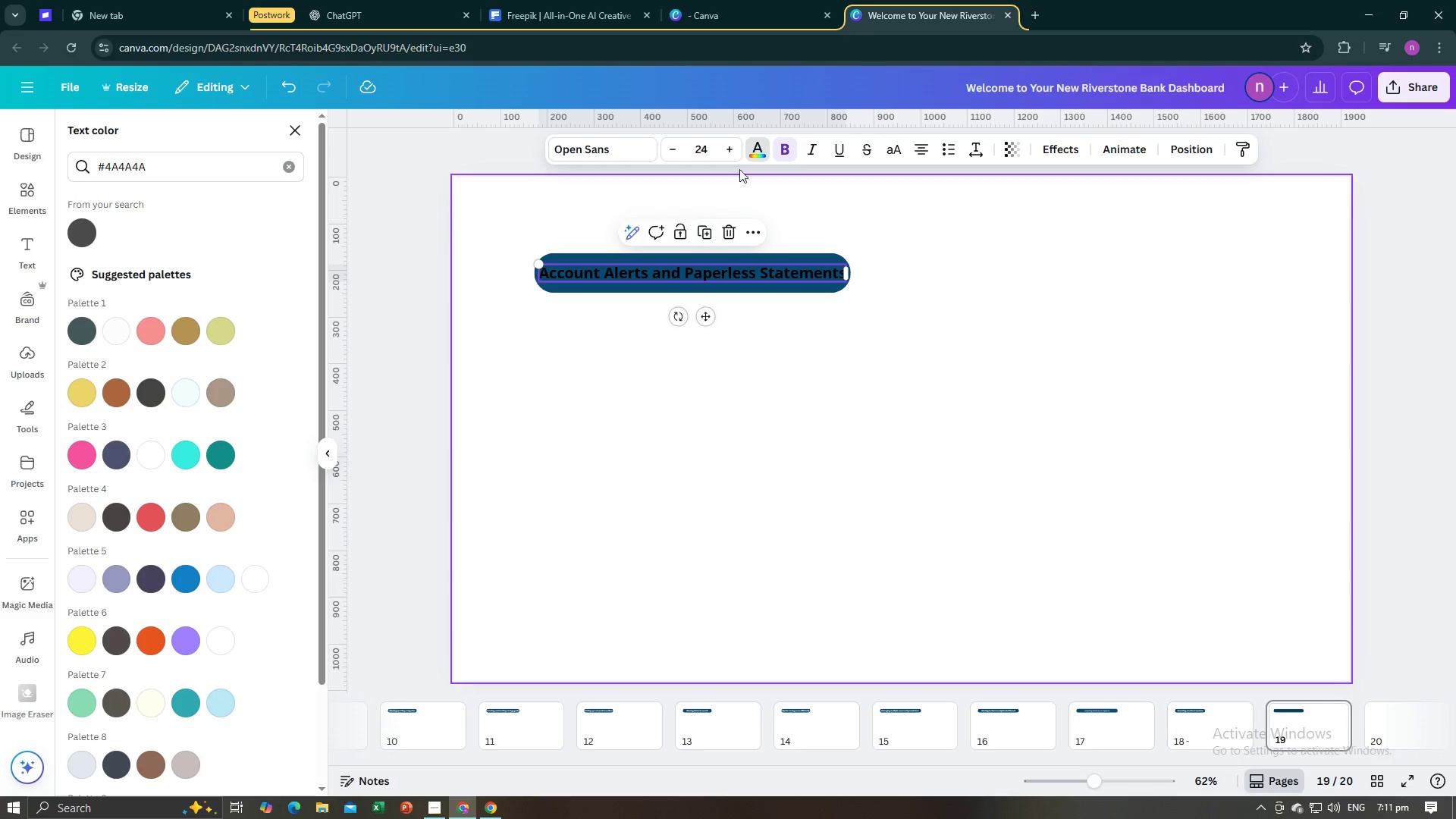 
left_click([758, 152])
 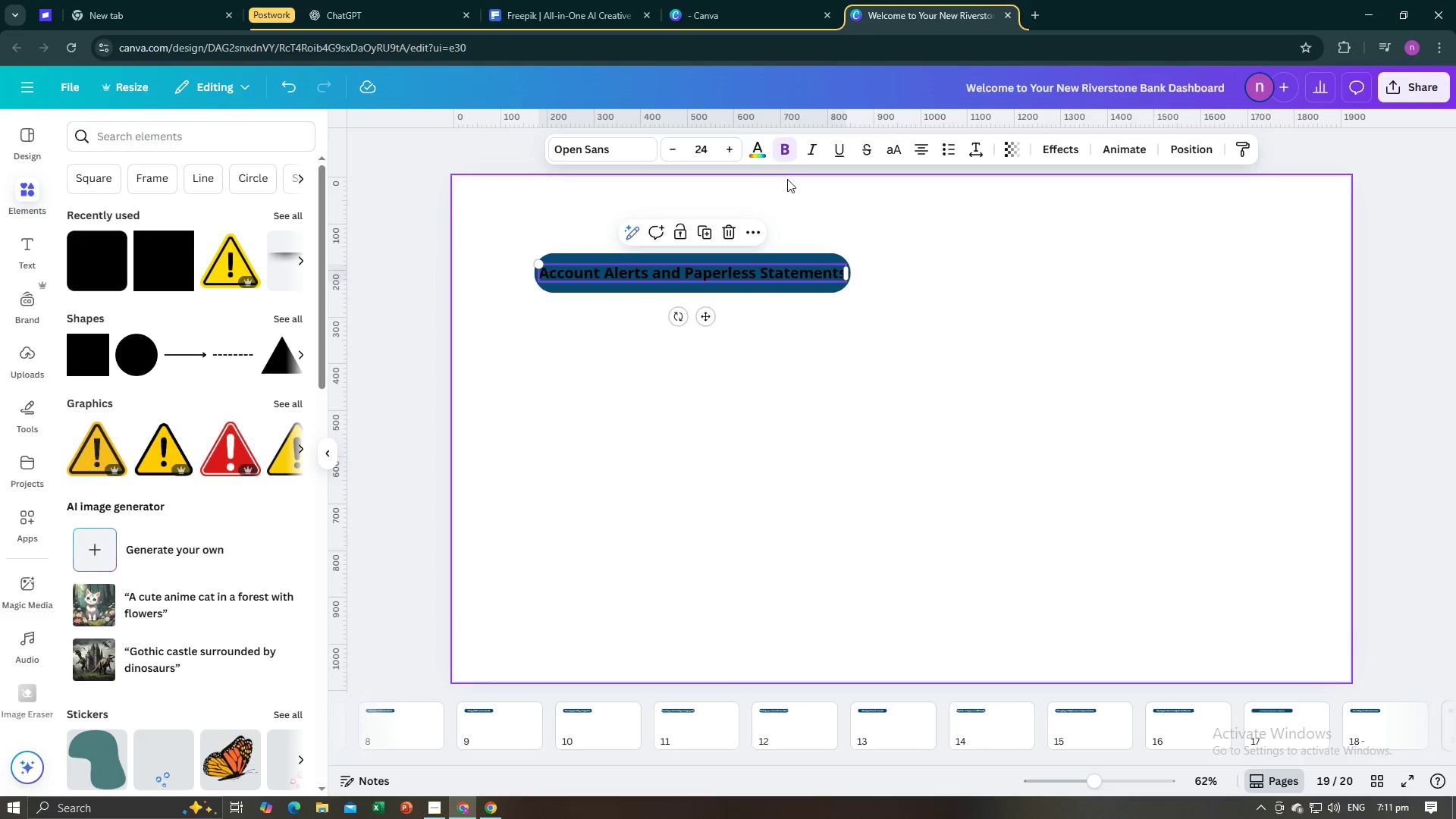 
left_click([748, 155])
 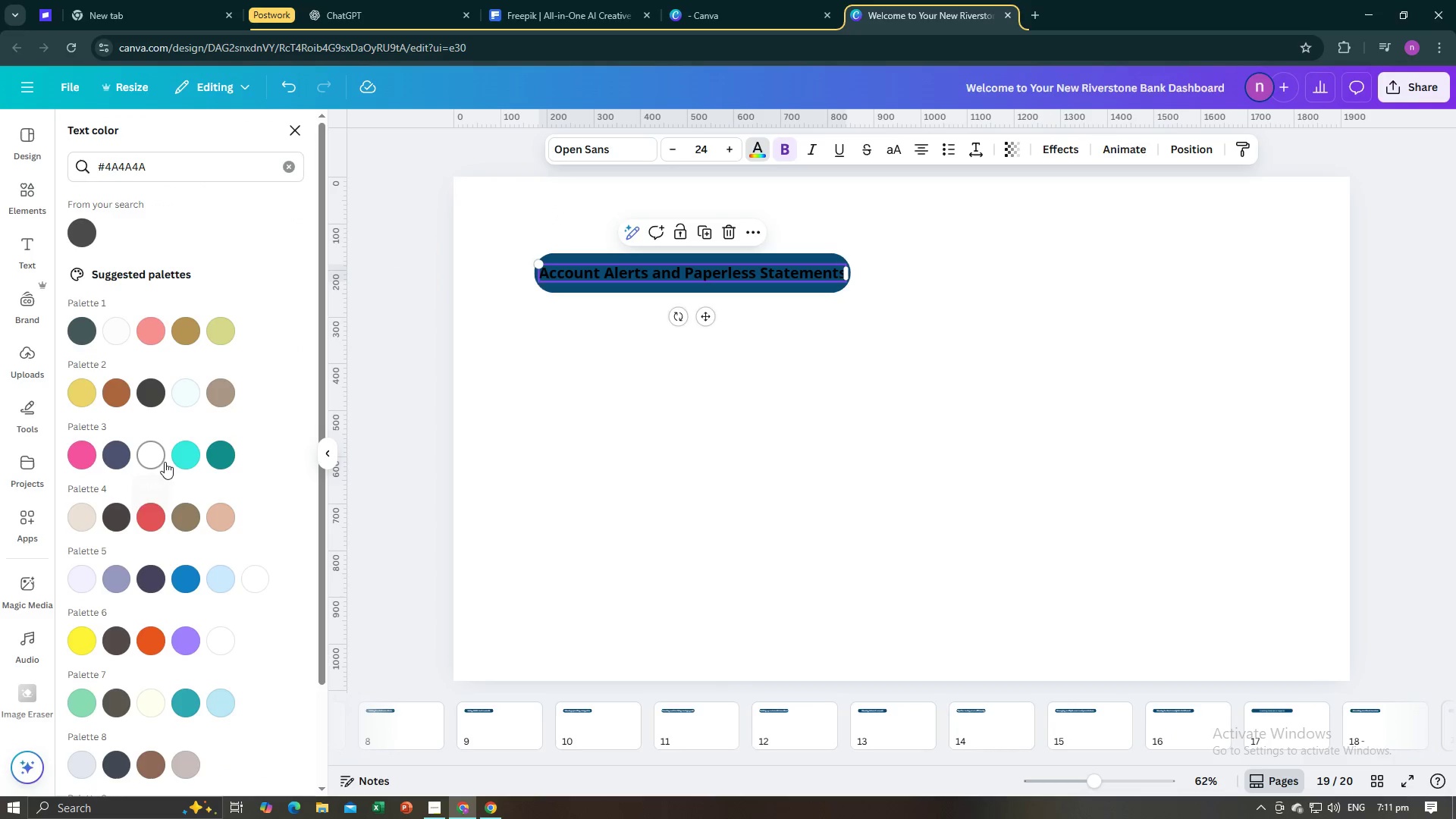 
left_click([159, 458])
 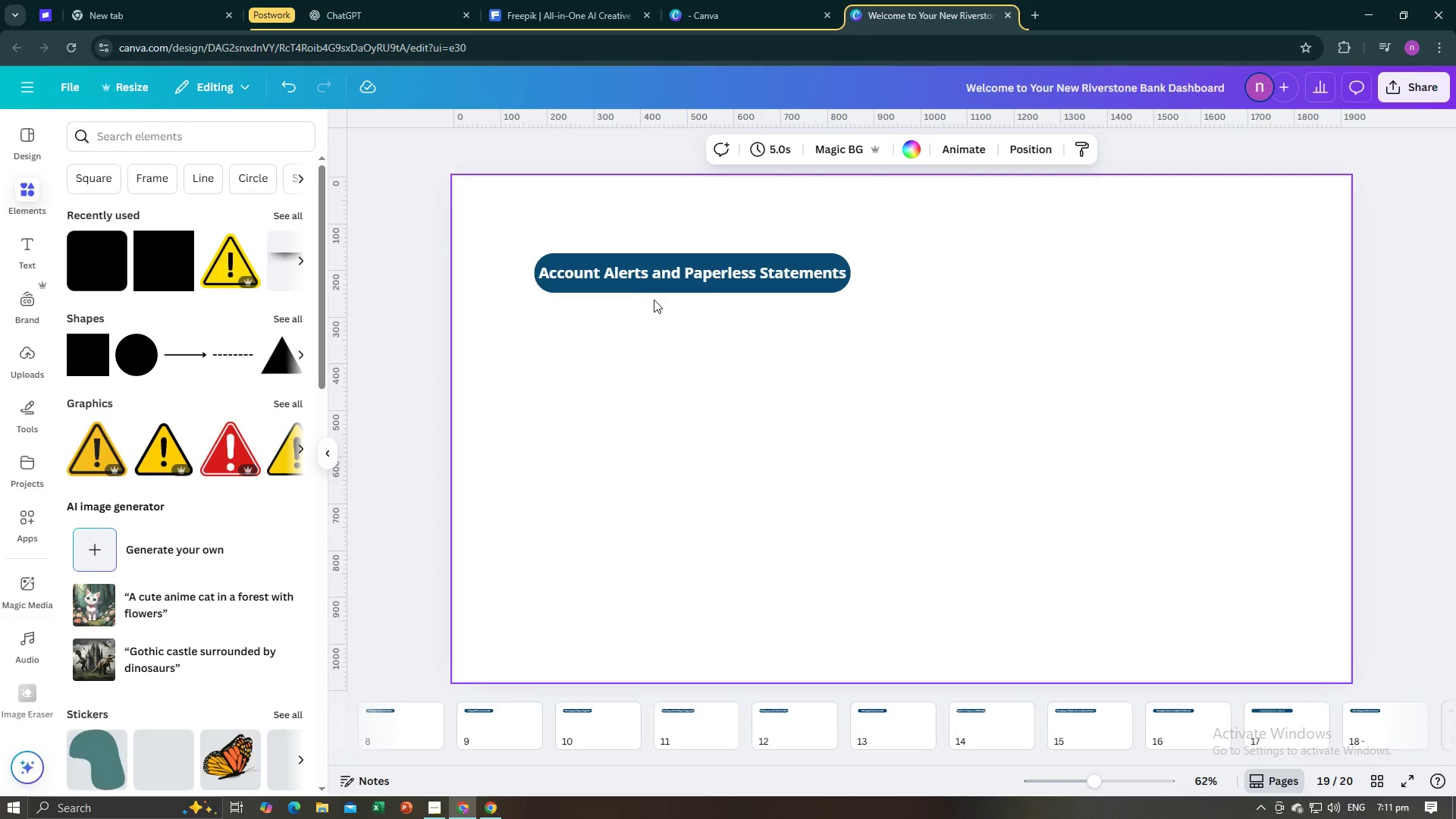 
left_click([665, 290])
 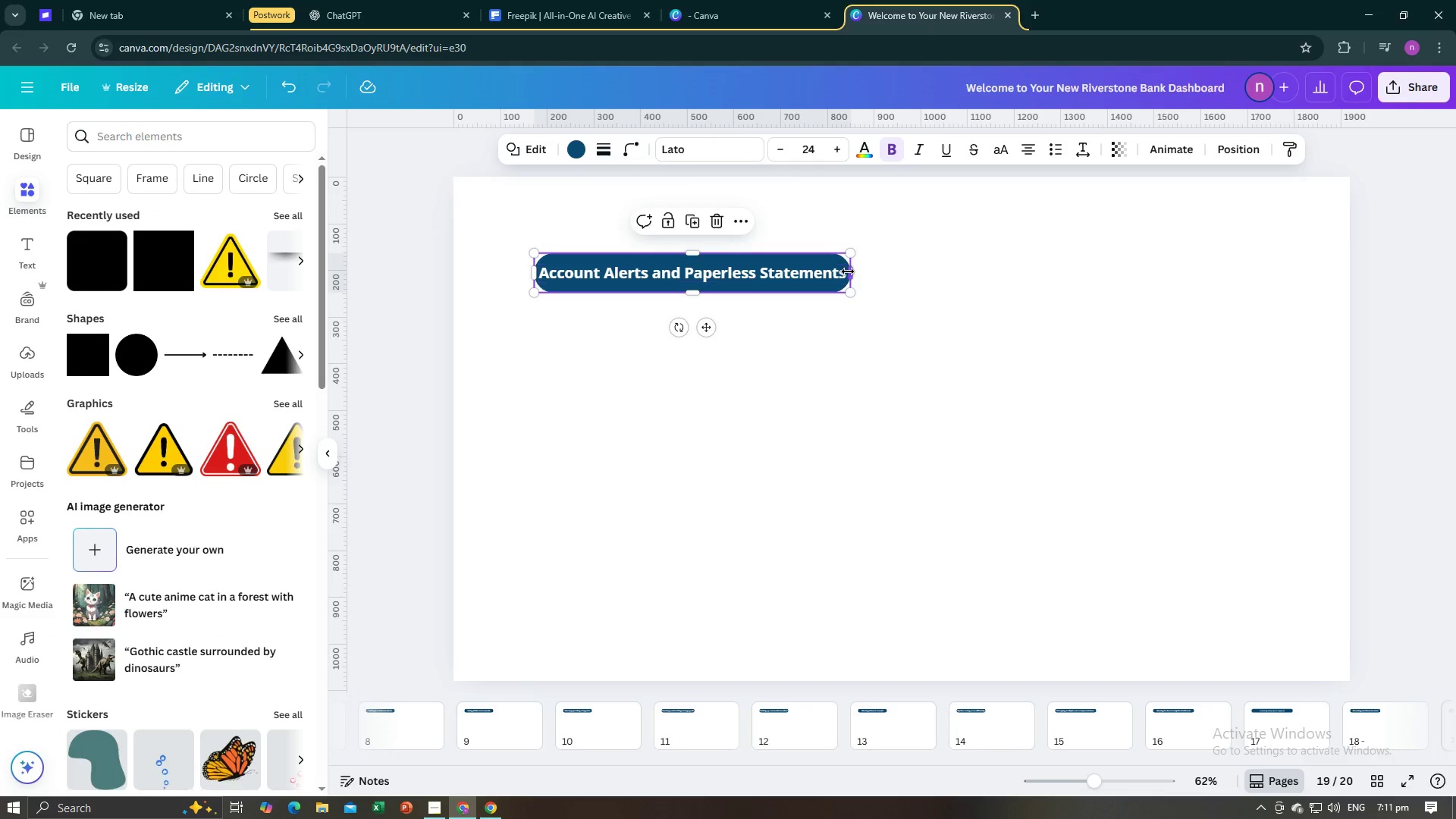 
left_click_drag(start_coordinate=[848, 271], to_coordinate=[925, 271])
 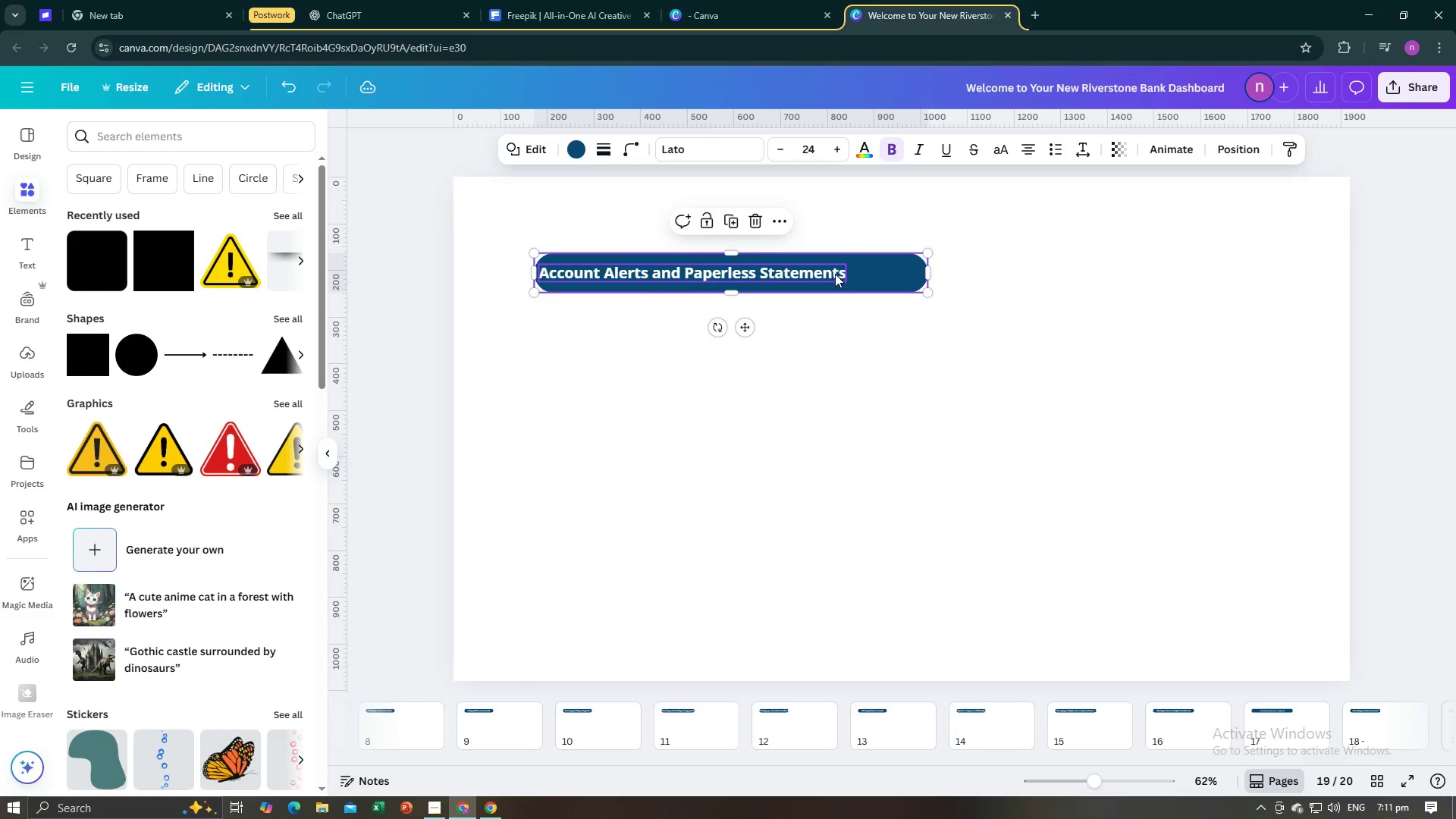 
left_click([835, 274])
 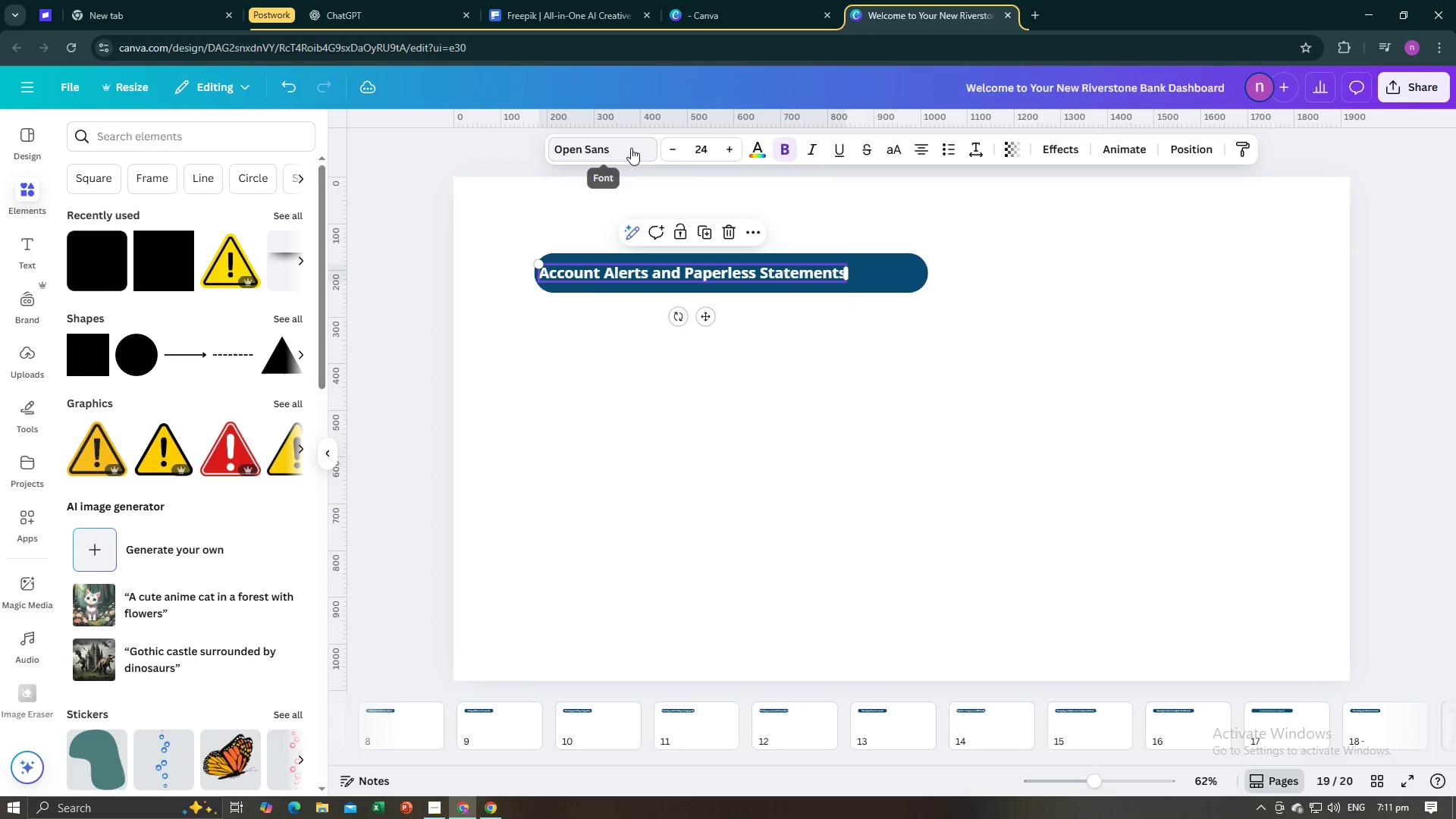 
left_click([631, 148])
 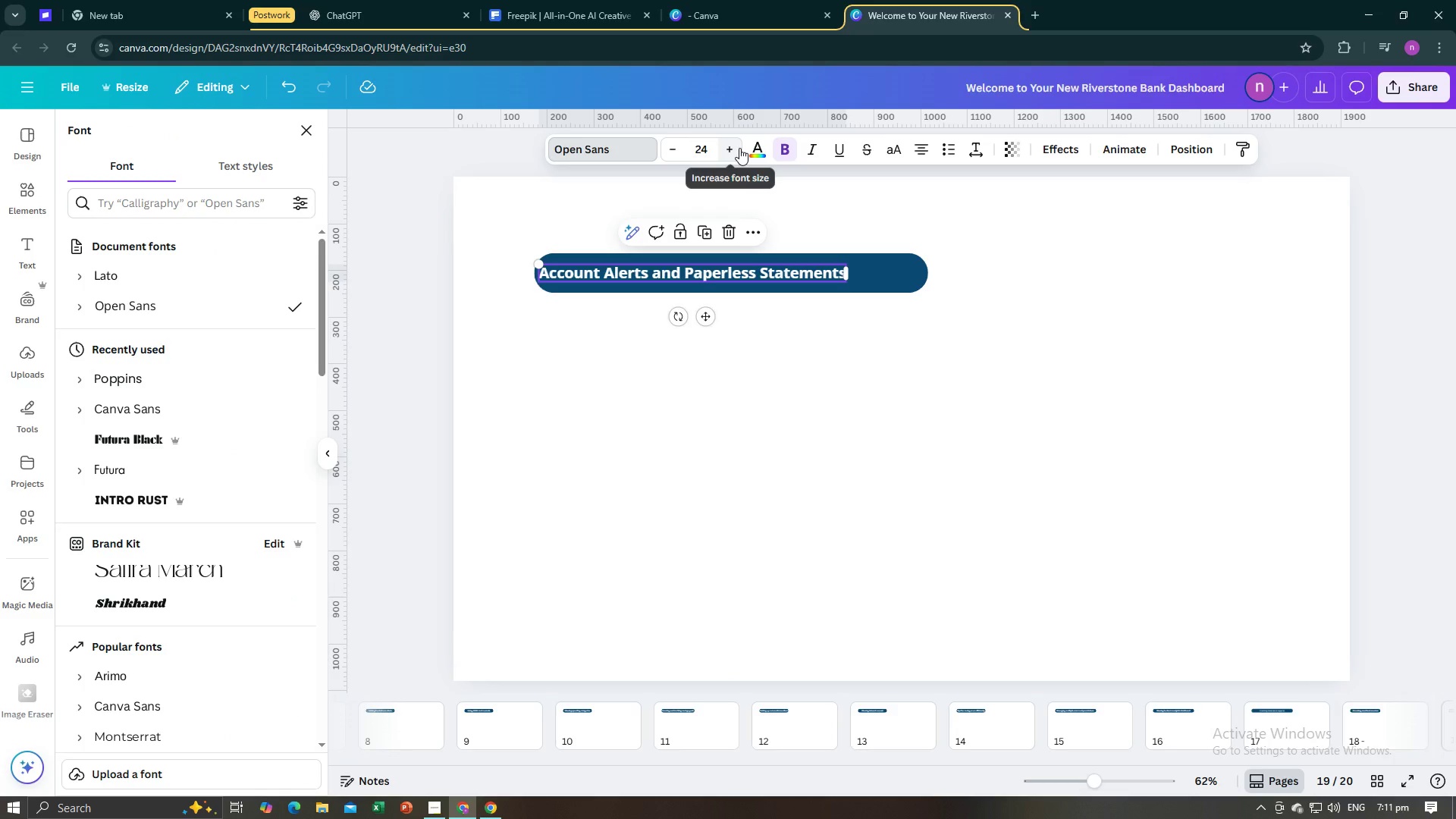 
left_click([739, 148])
 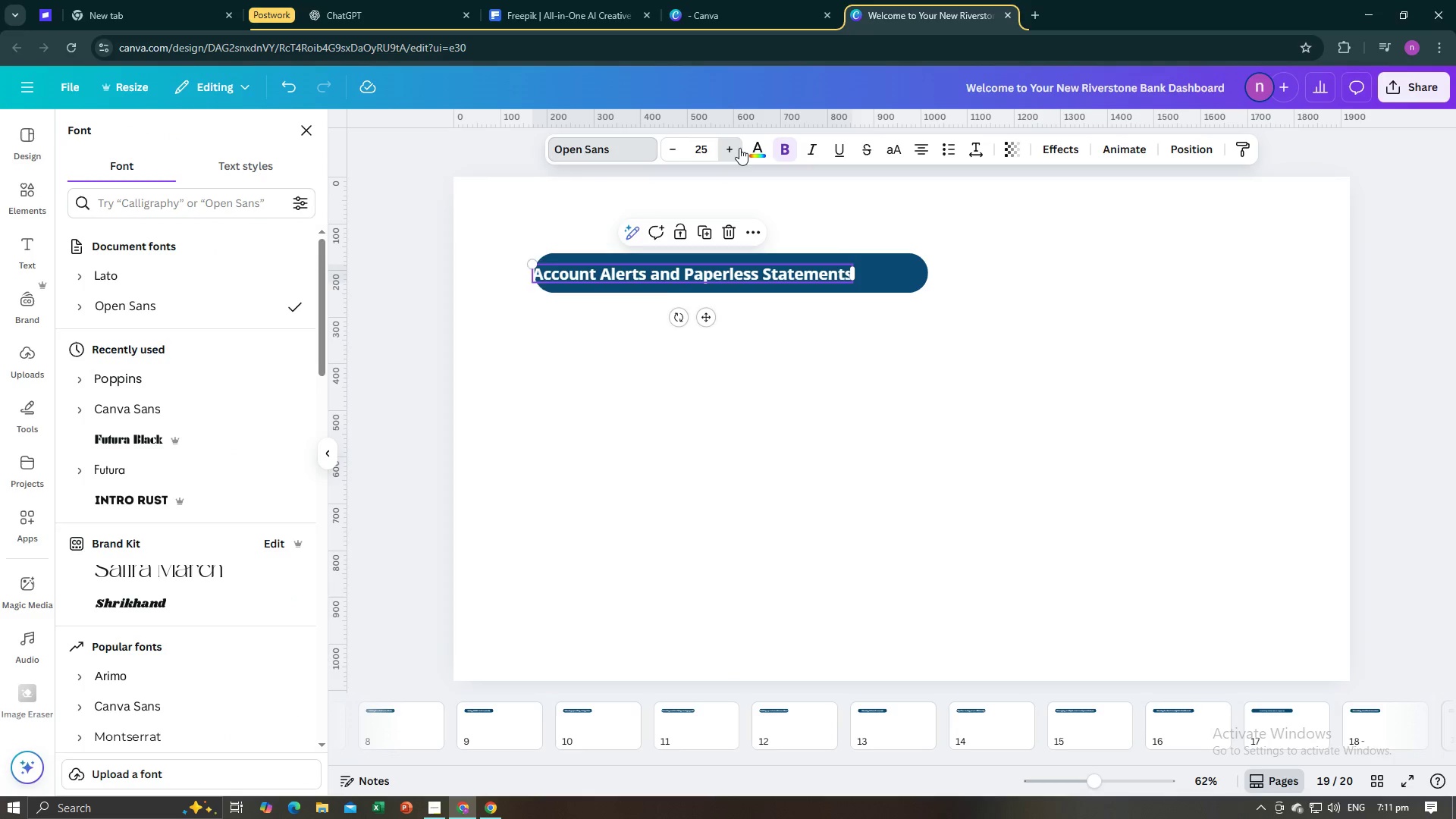 
double_click([739, 148])
 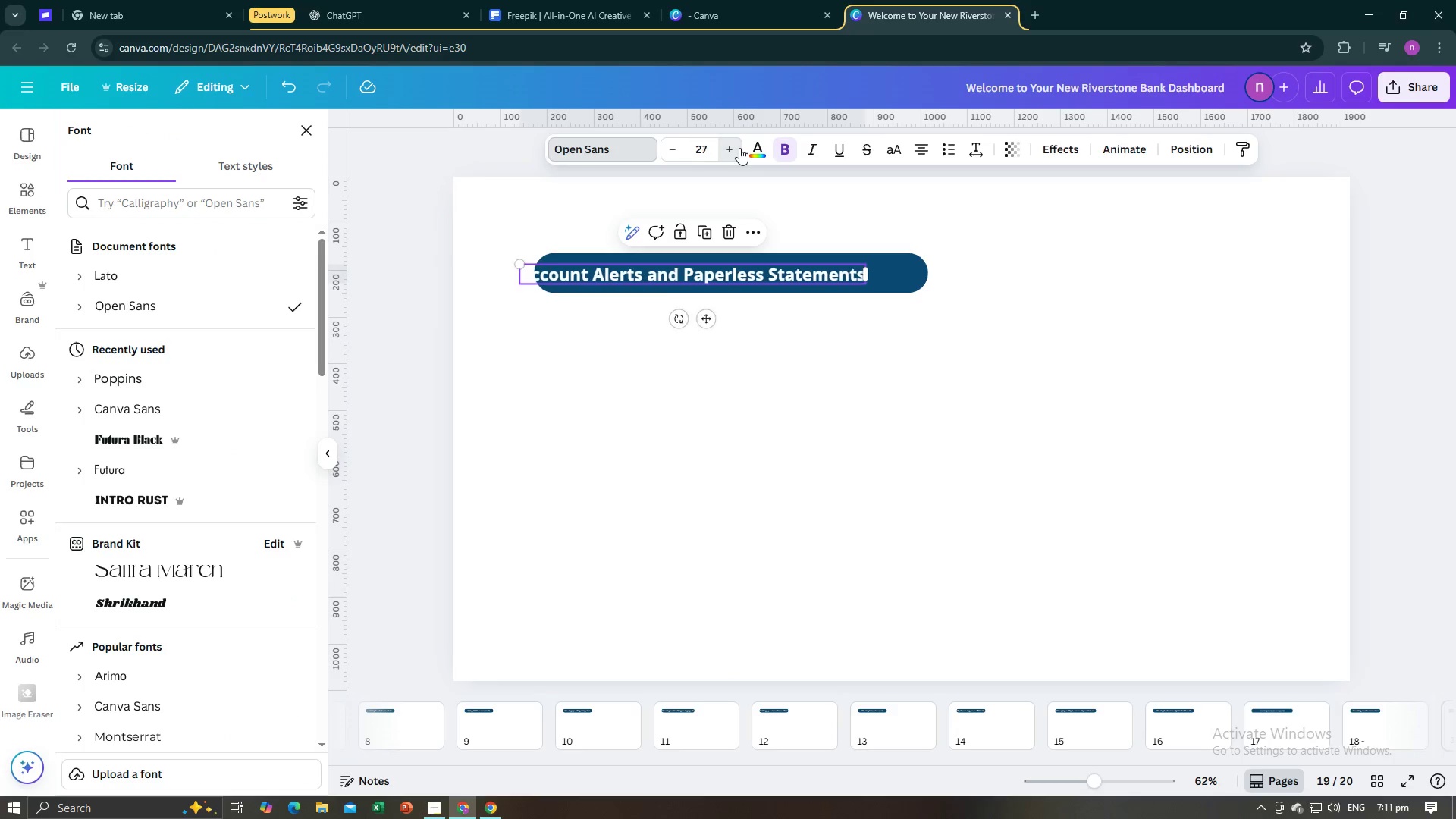 
triple_click([739, 148])
 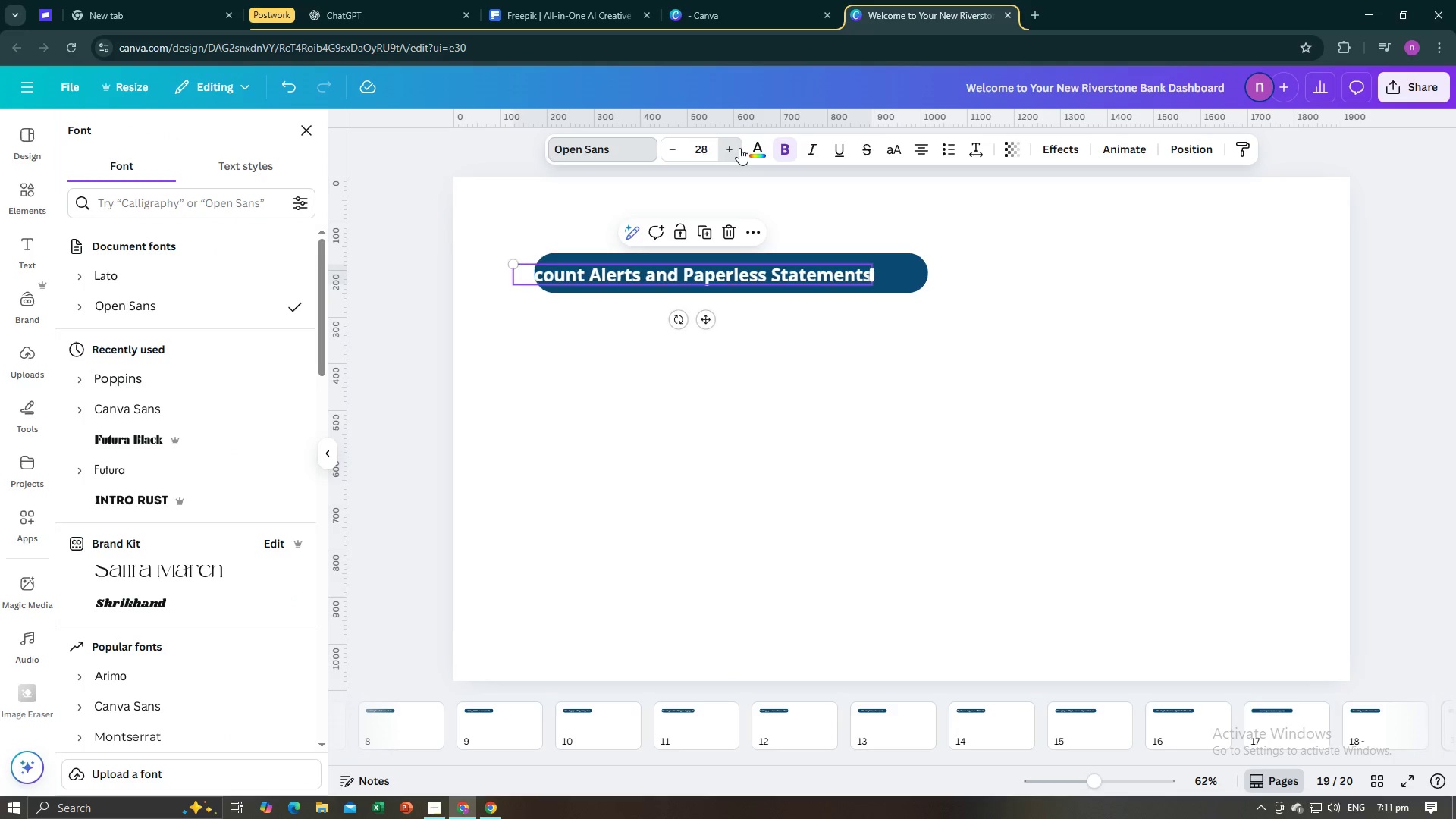 
triple_click([739, 148])
 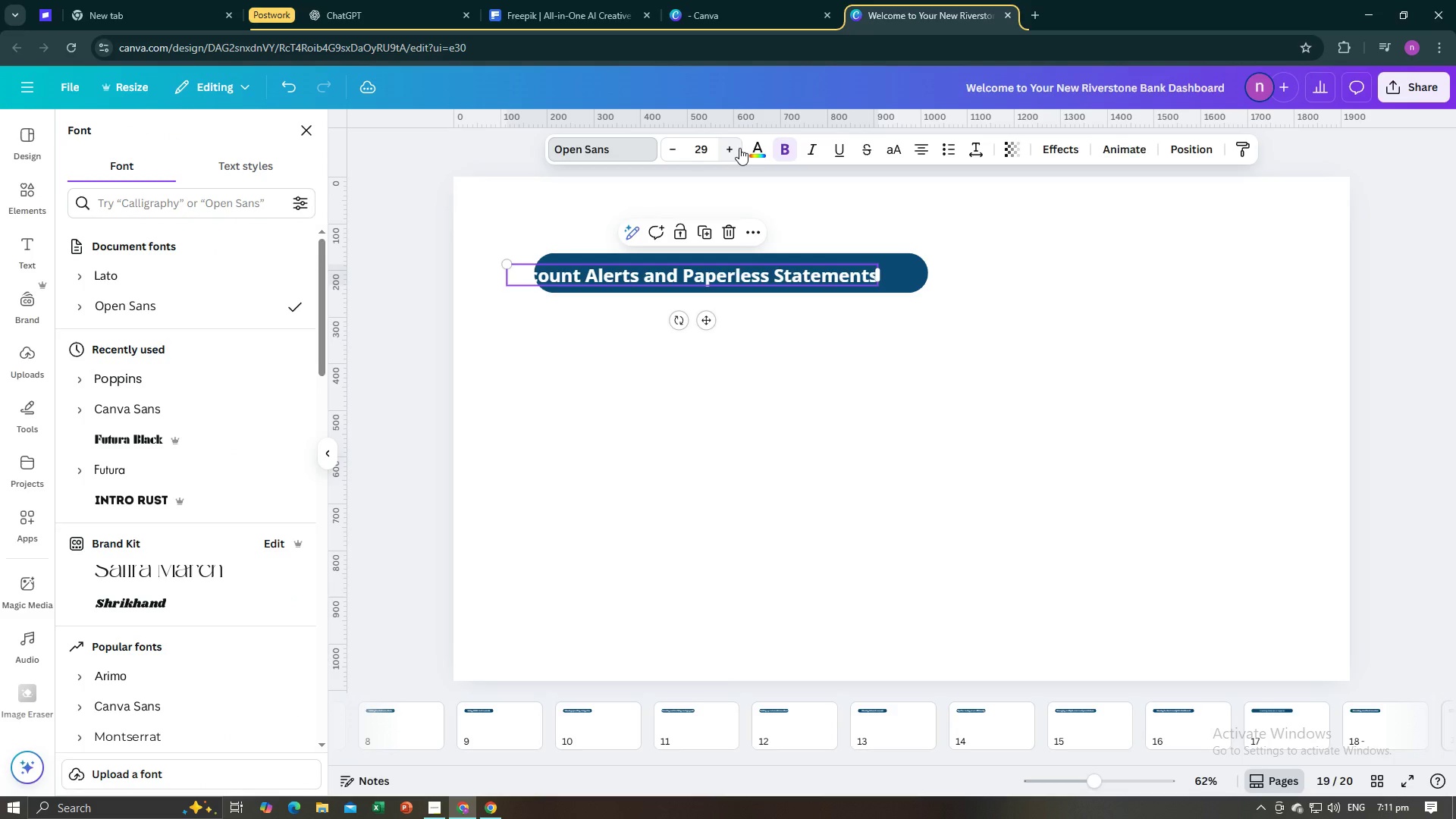 
left_click([739, 148])
 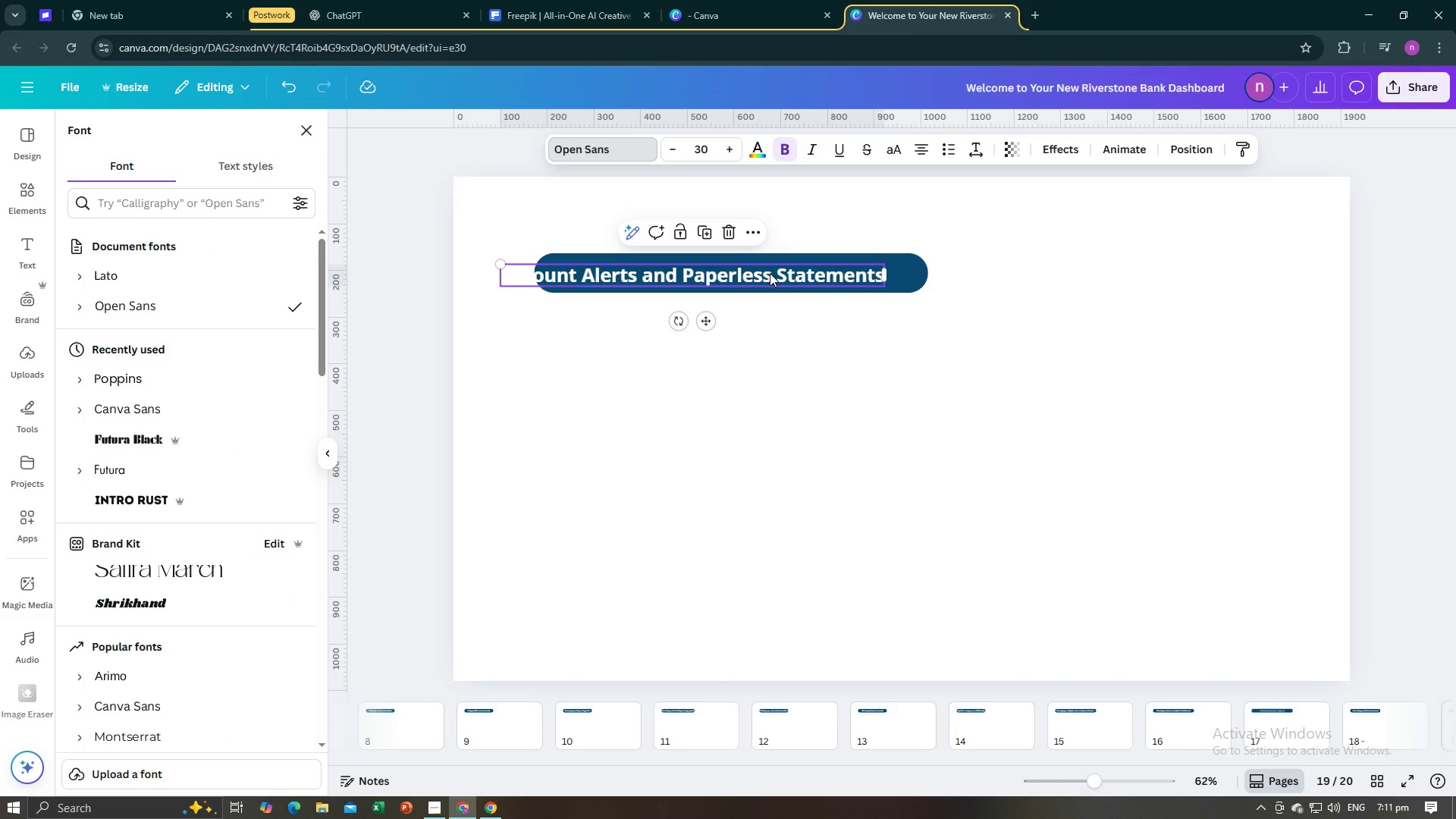 
left_click_drag(start_coordinate=[770, 273], to_coordinate=[808, 272])
 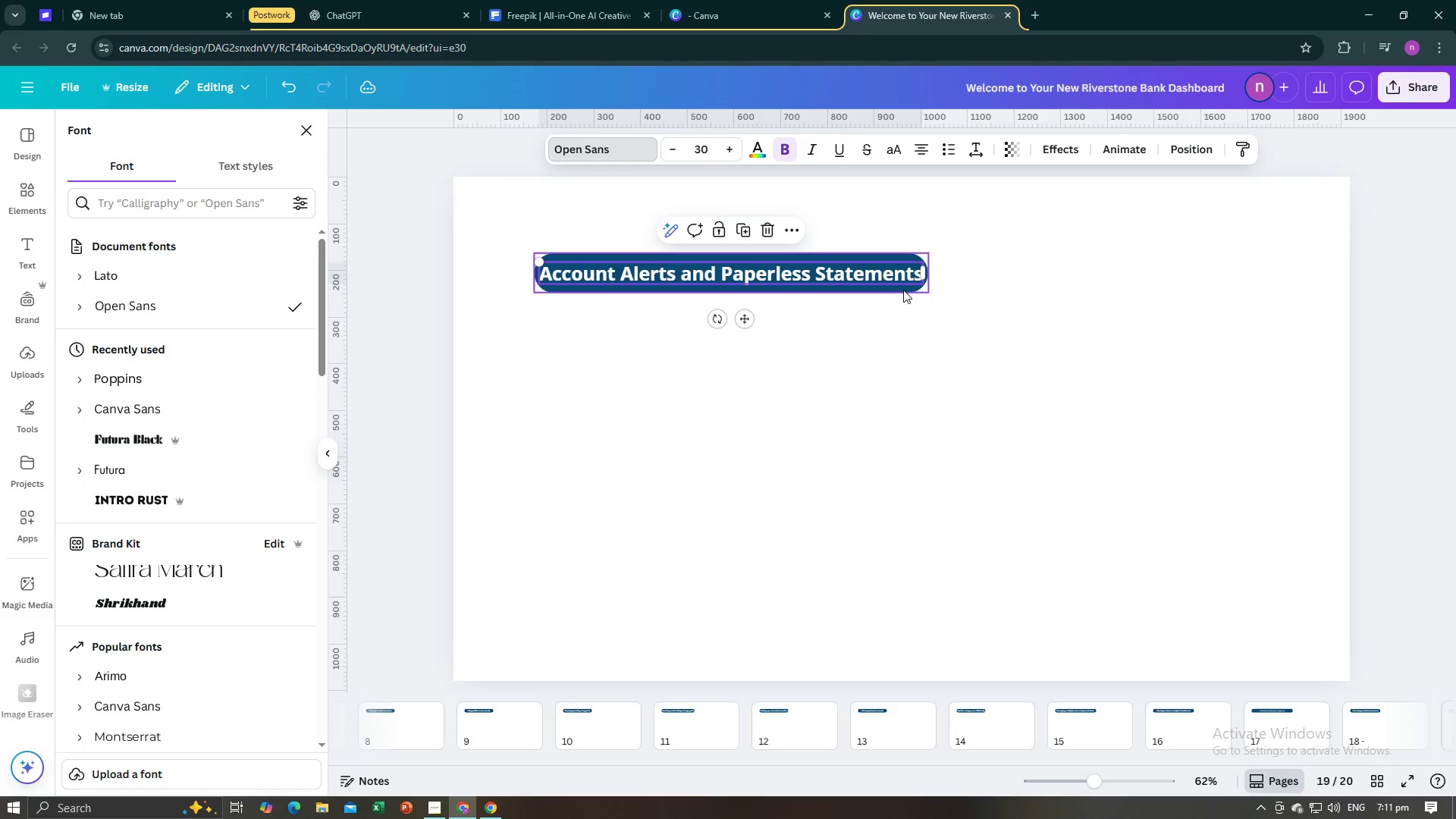 
left_click([903, 290])
 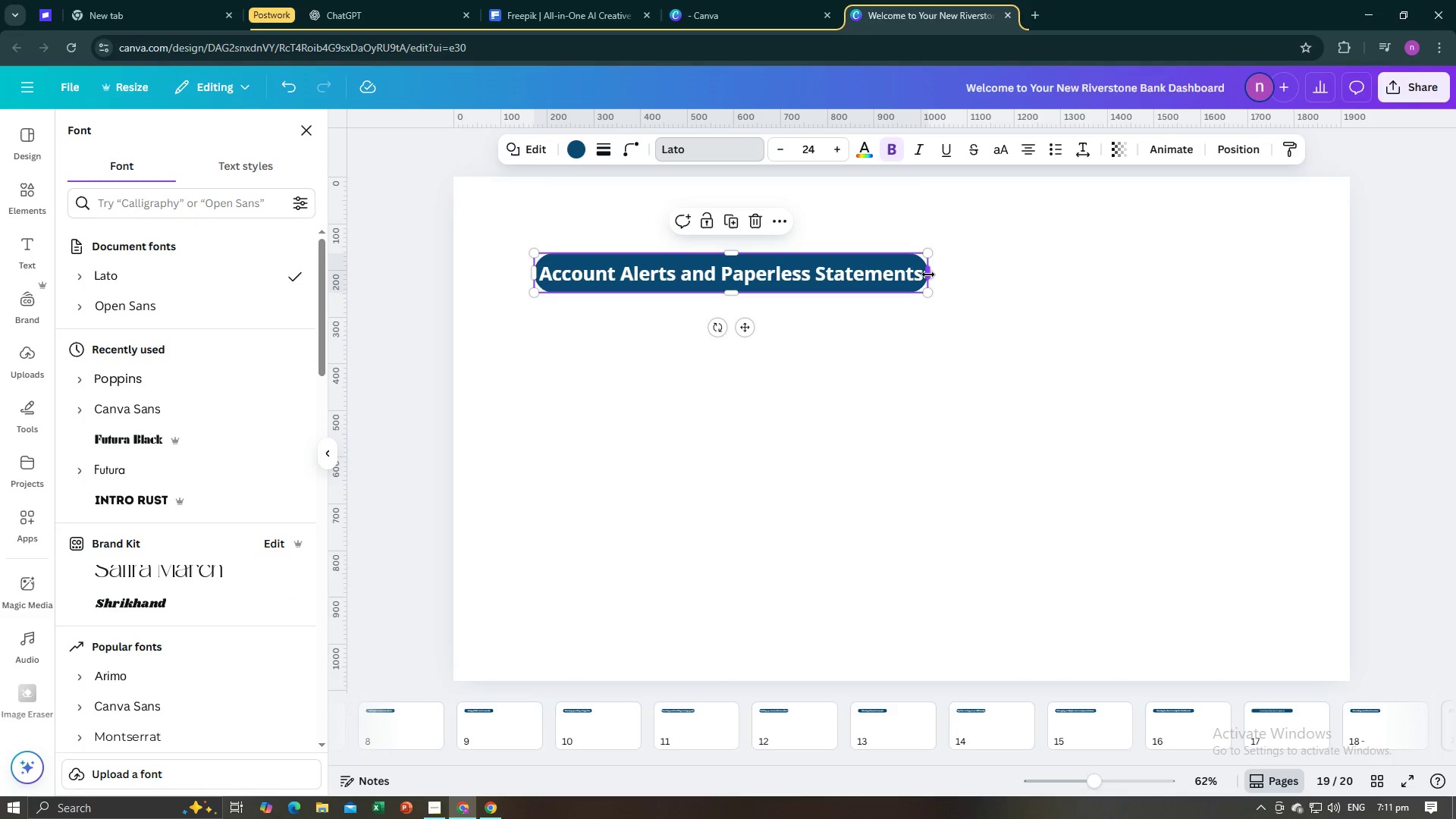 
left_click_drag(start_coordinate=[928, 275], to_coordinate=[937, 275])
 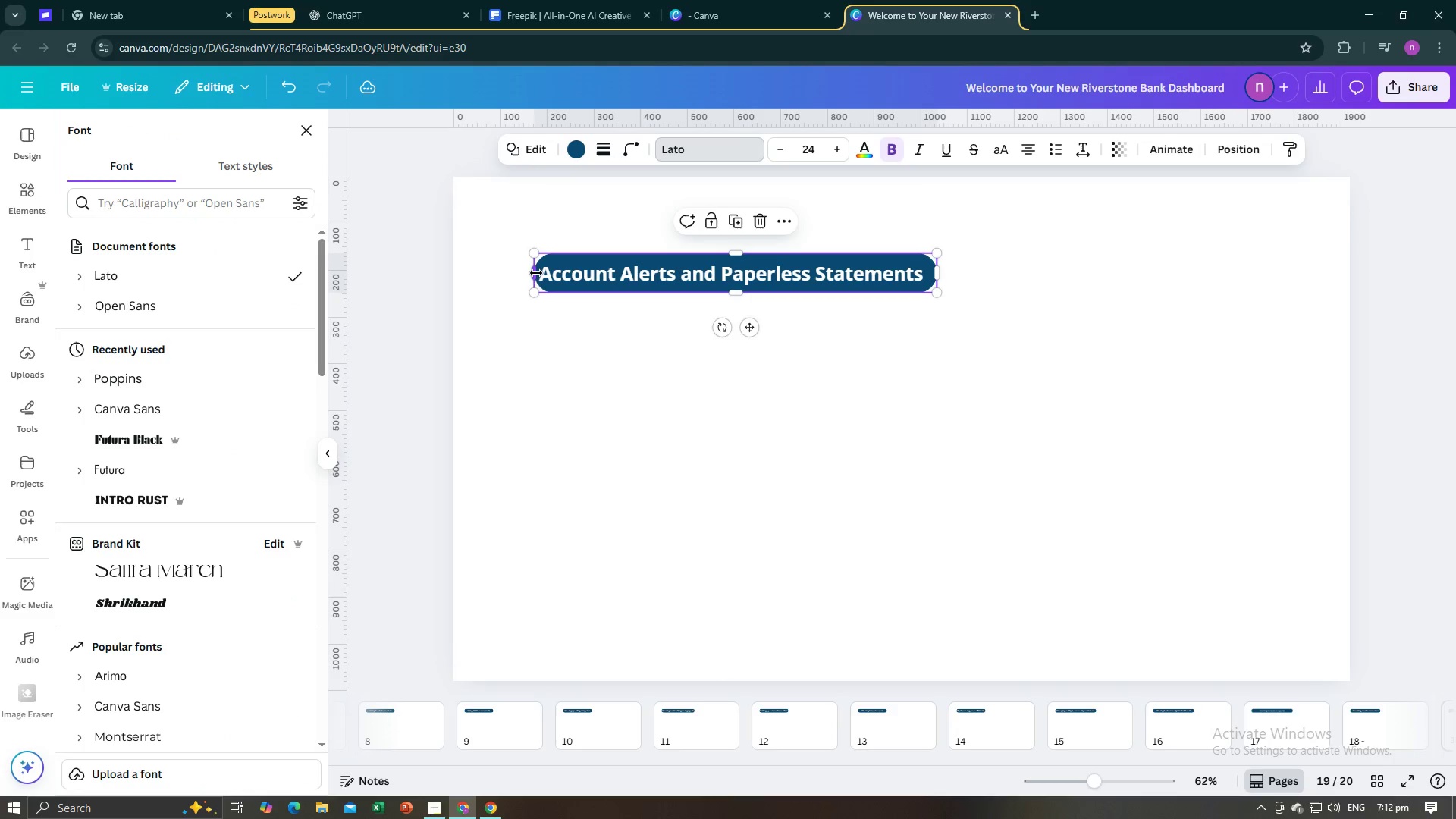 
left_click_drag(start_coordinate=[536, 273], to_coordinate=[530, 273])
 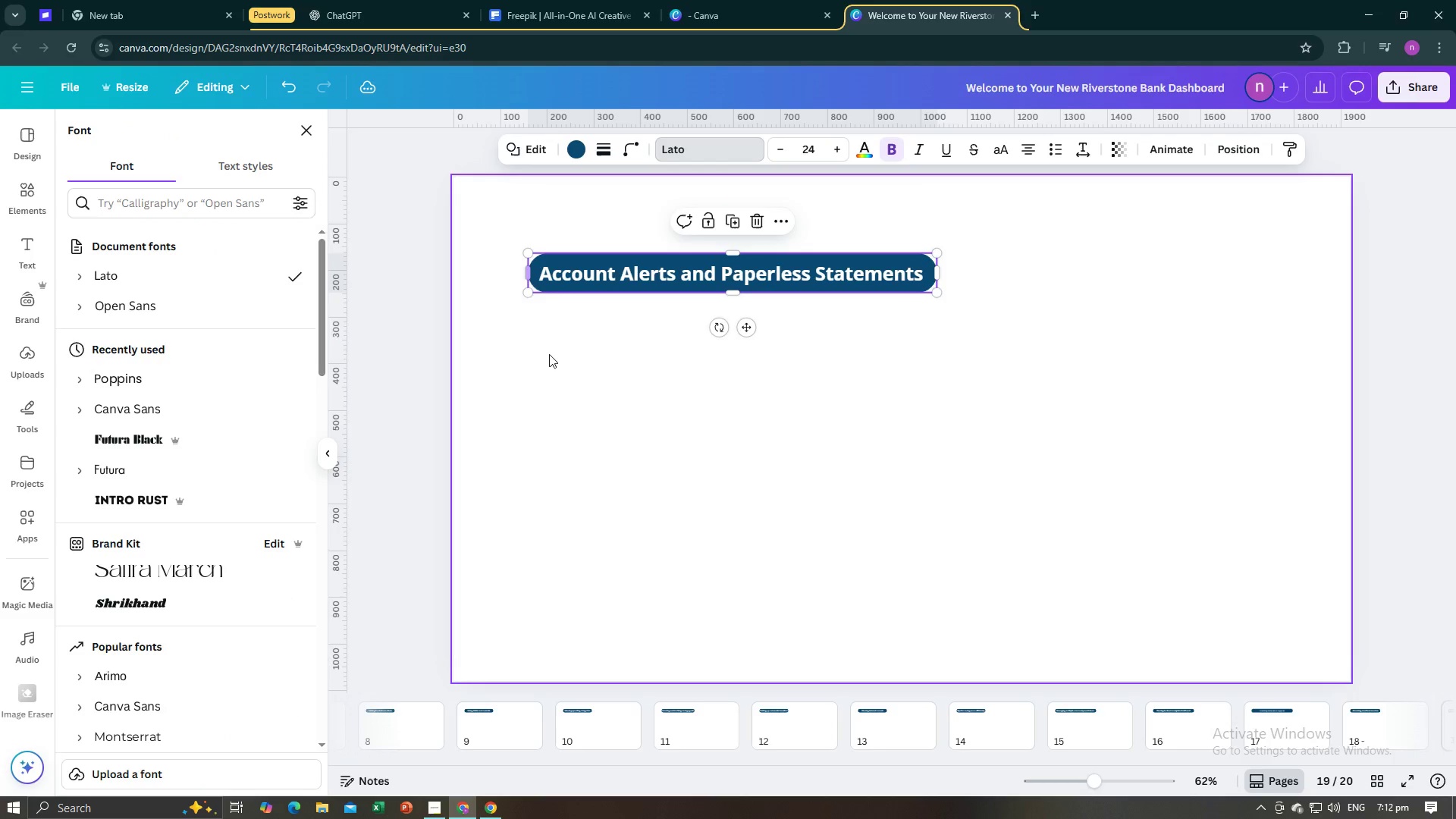 
left_click([549, 354])
 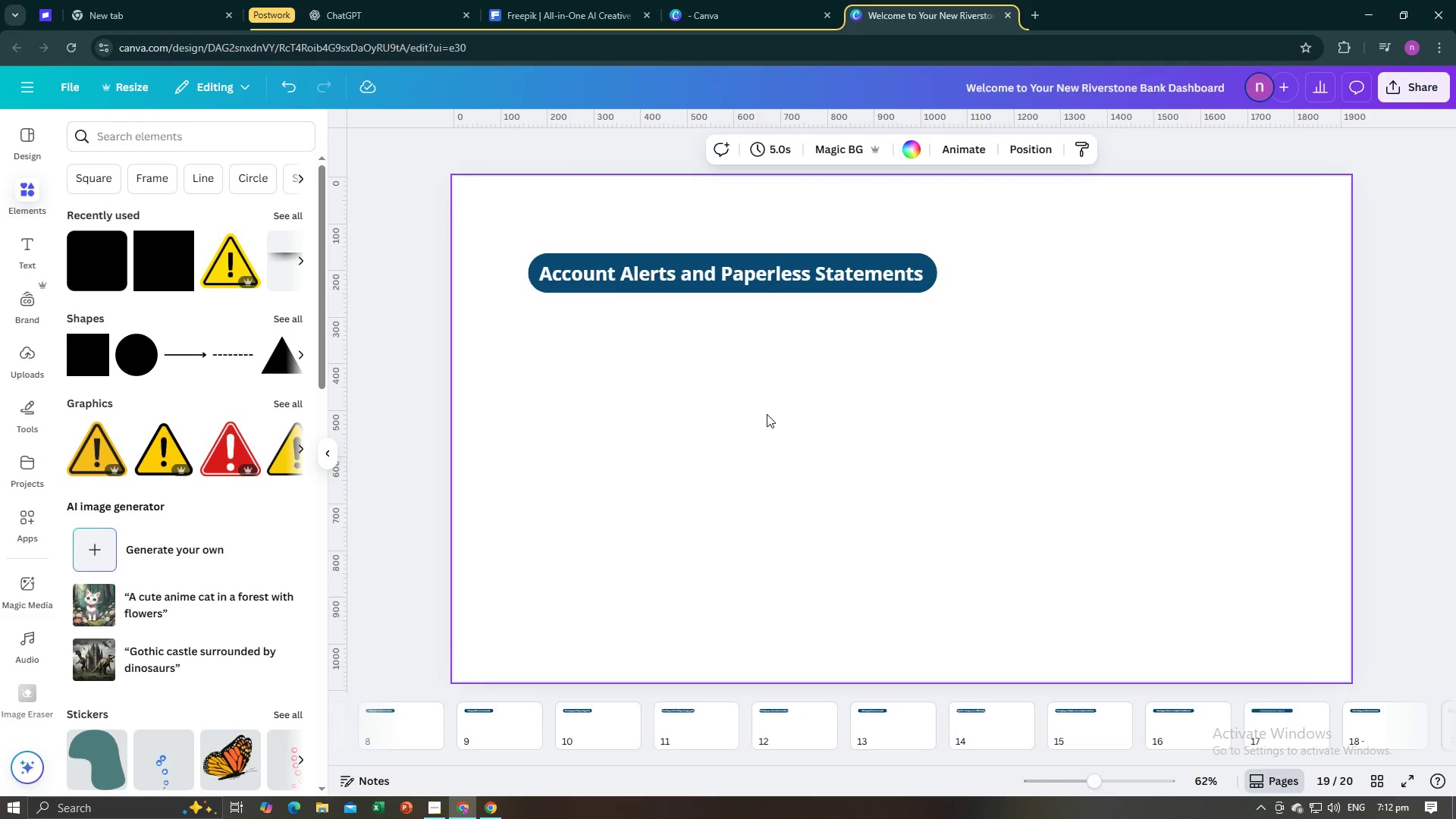 
key(Alt+AltLeft)
 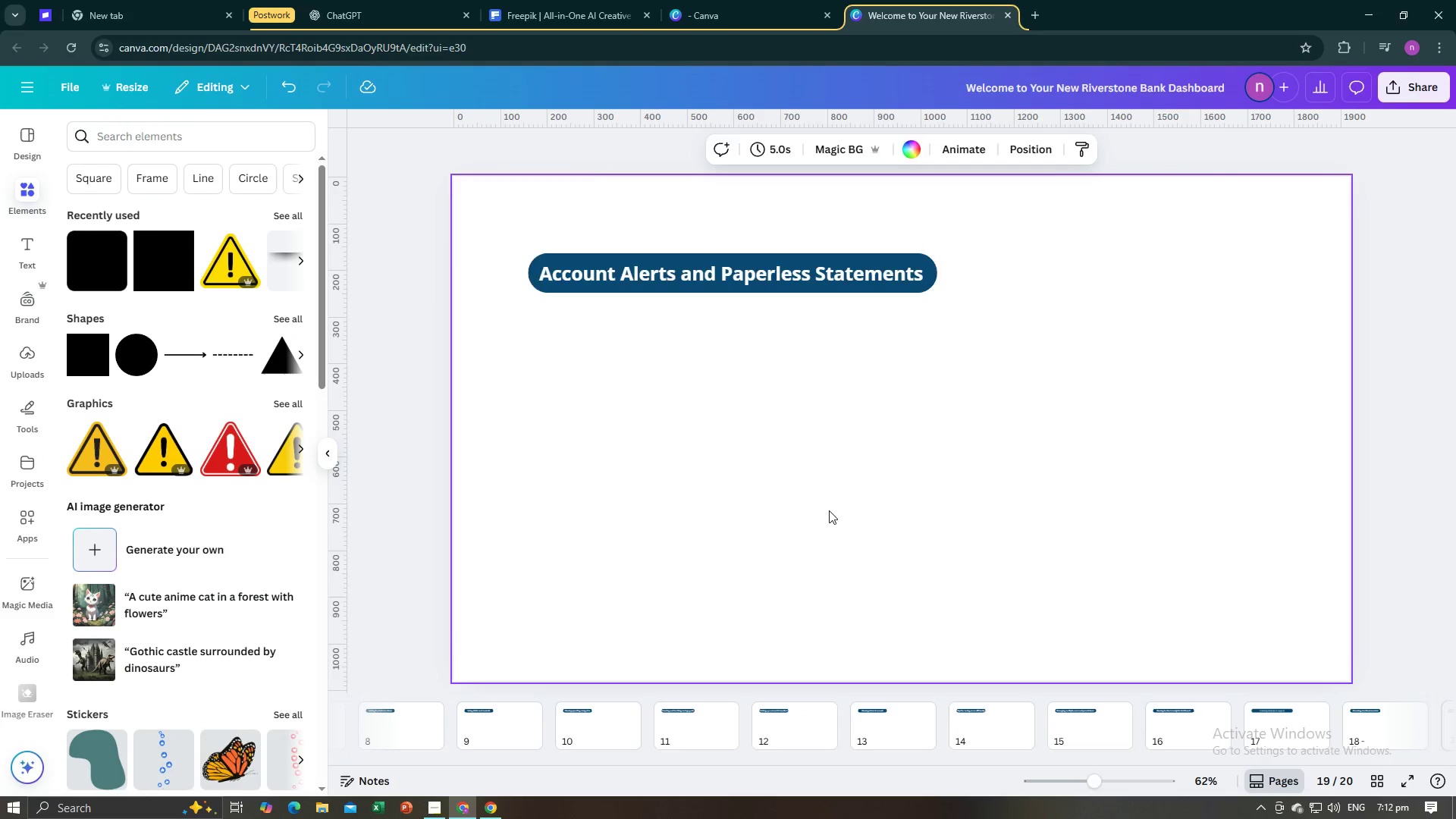 
key(Alt+Tab)